 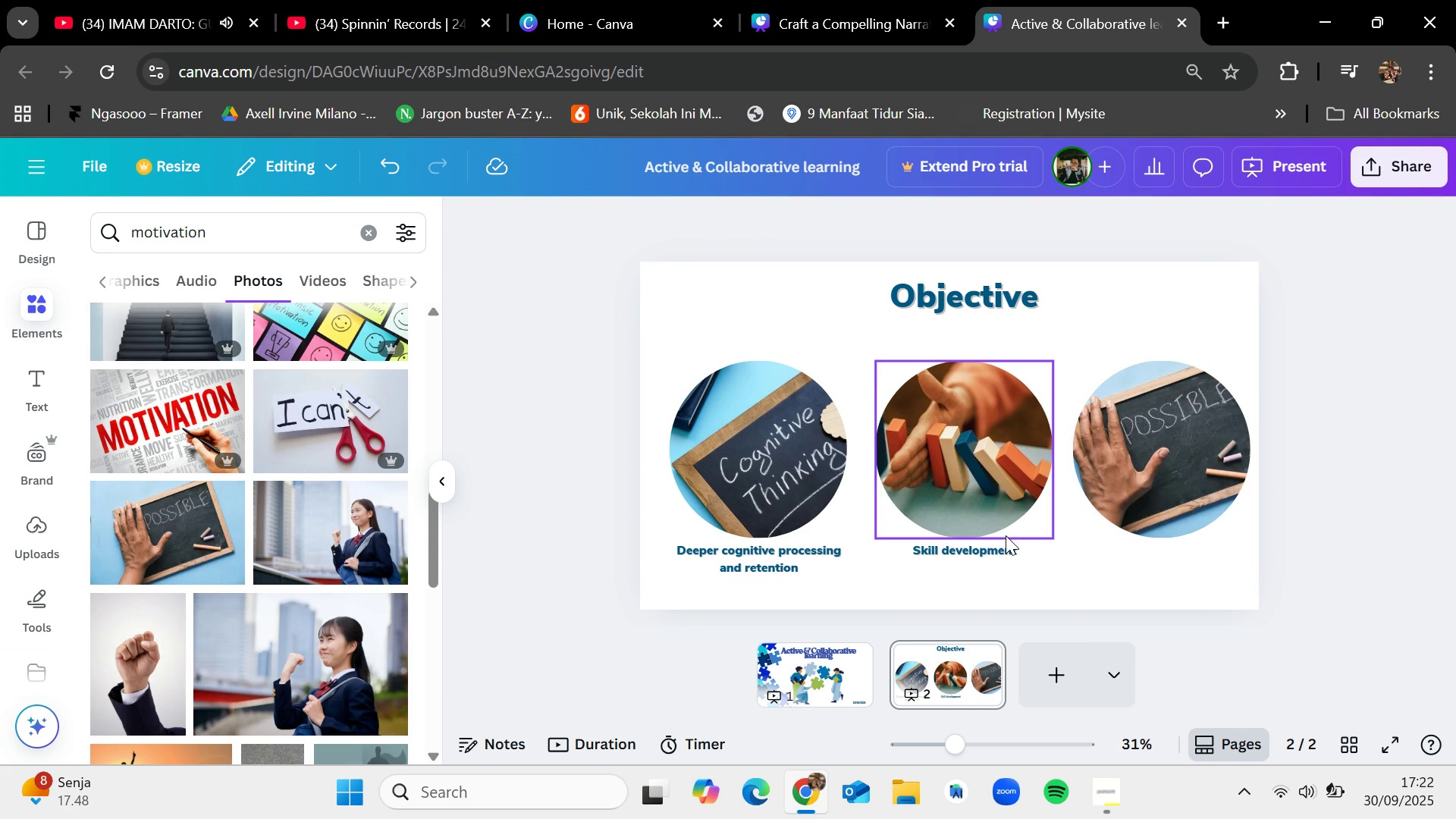 
left_click([758, 551])
 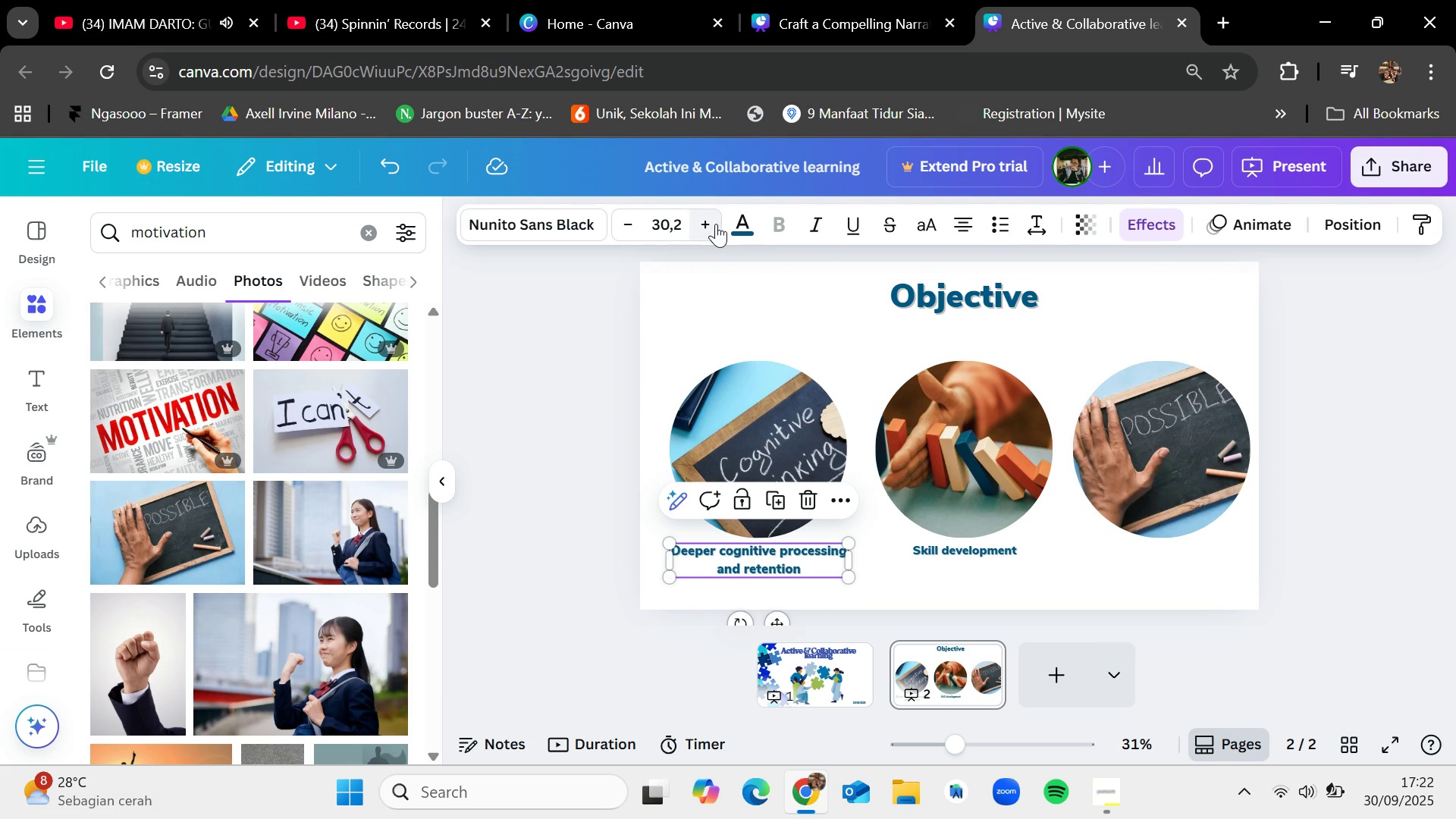 
left_click([716, 224])
 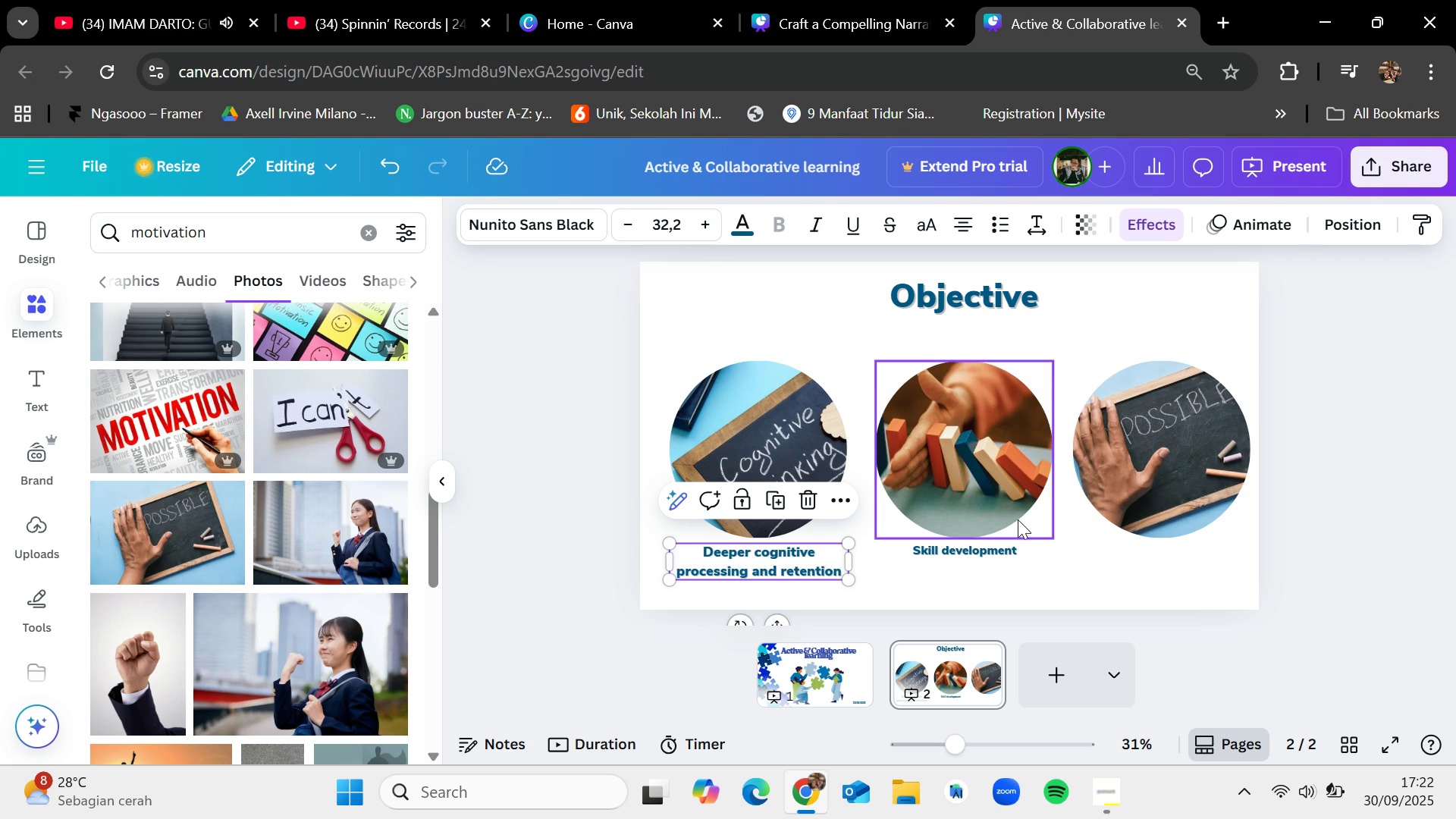 
left_click([997, 548])
 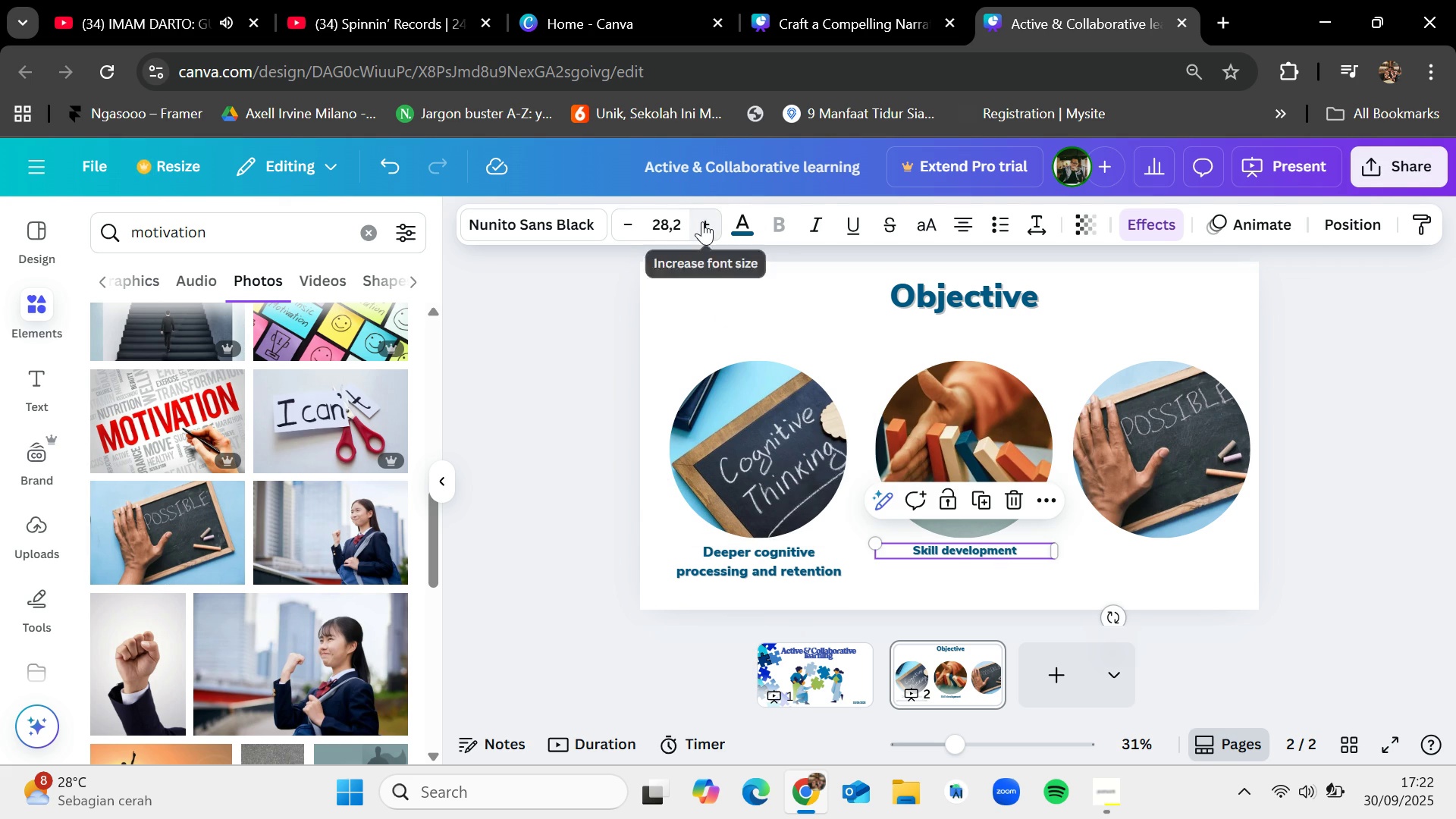 
double_click([702, 221])
 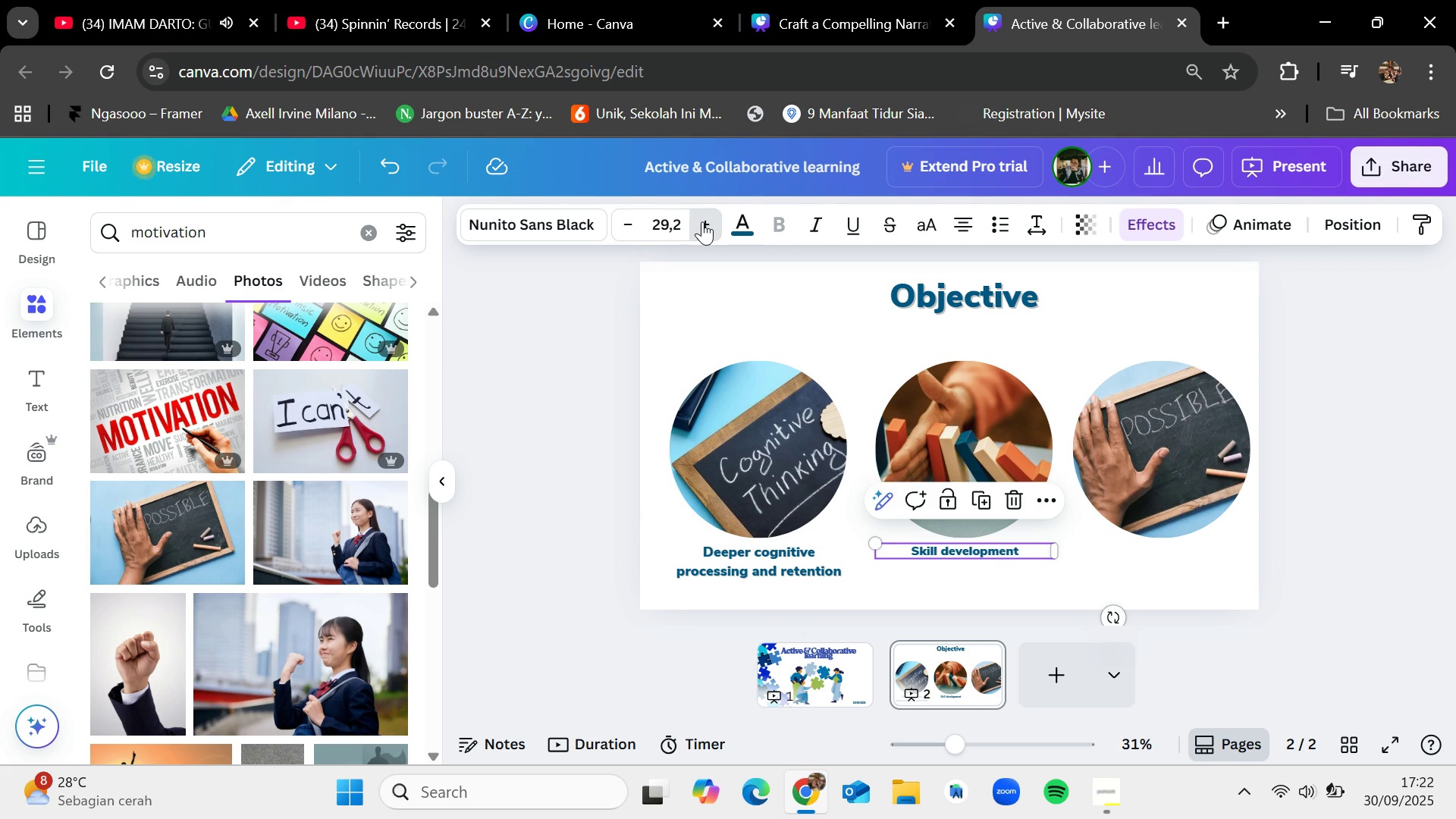 
triple_click([702, 221])
 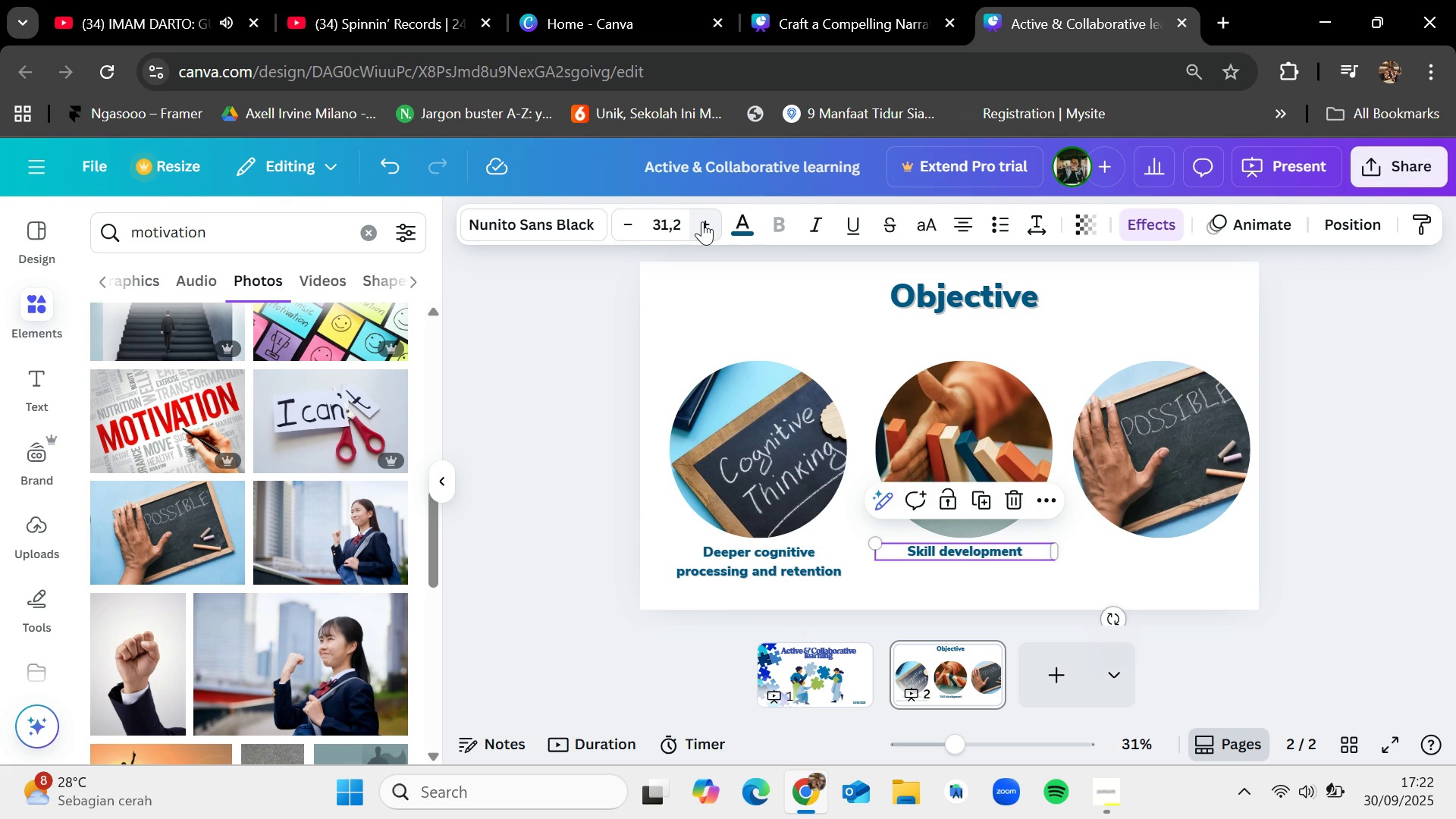 
triple_click([702, 221])
 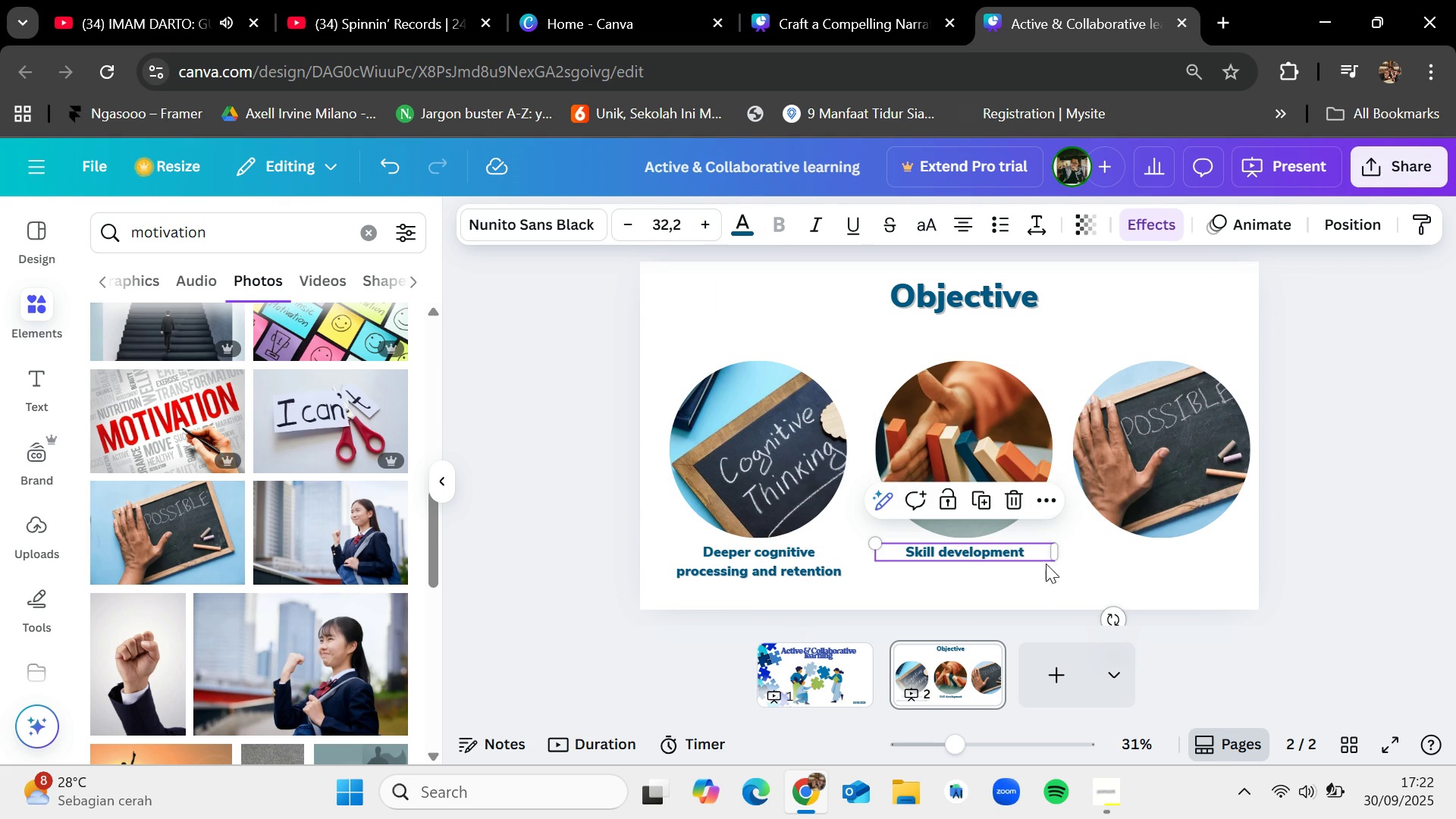 
left_click([1046, 574])
 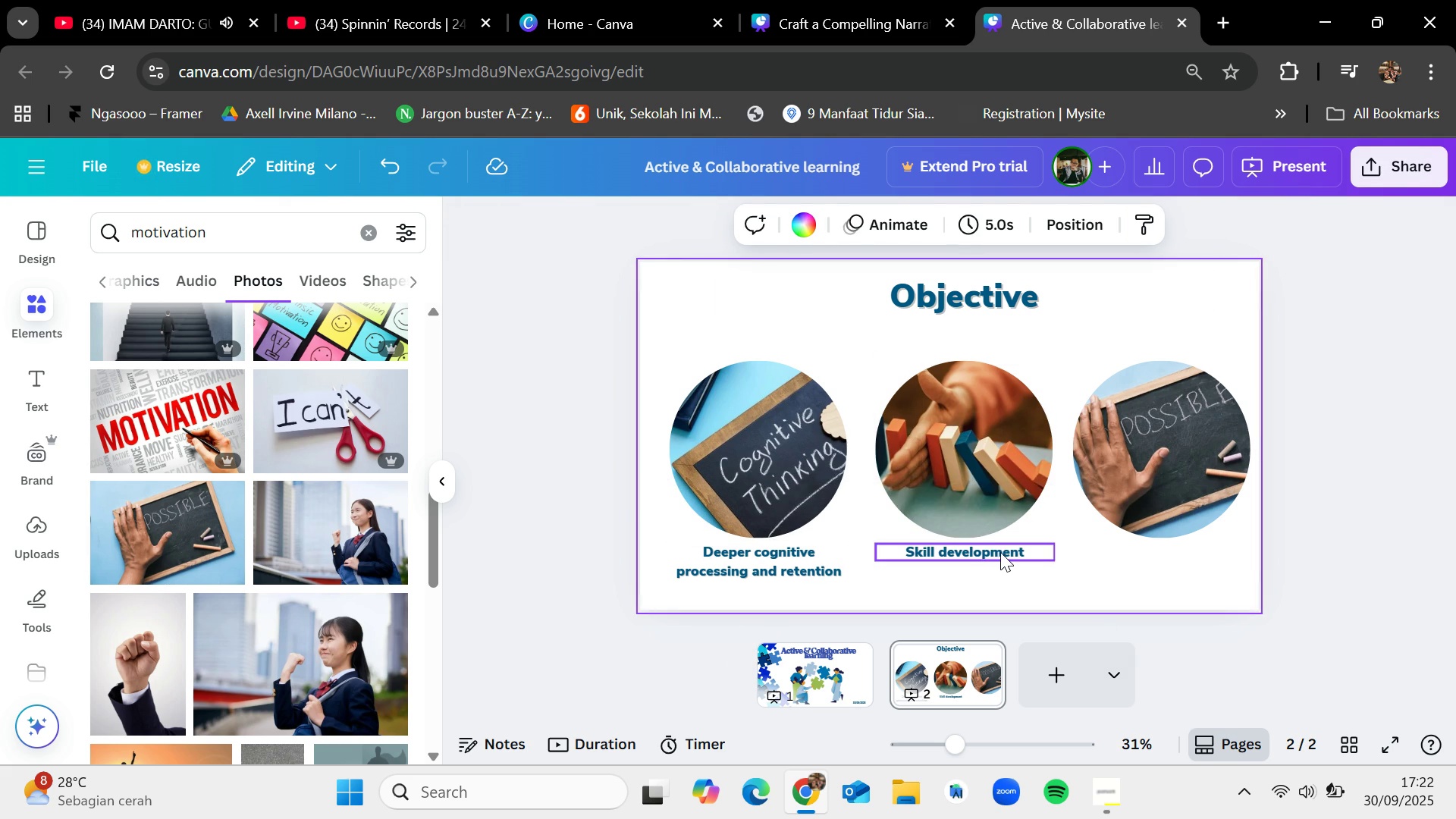 
left_click([1002, 552])